 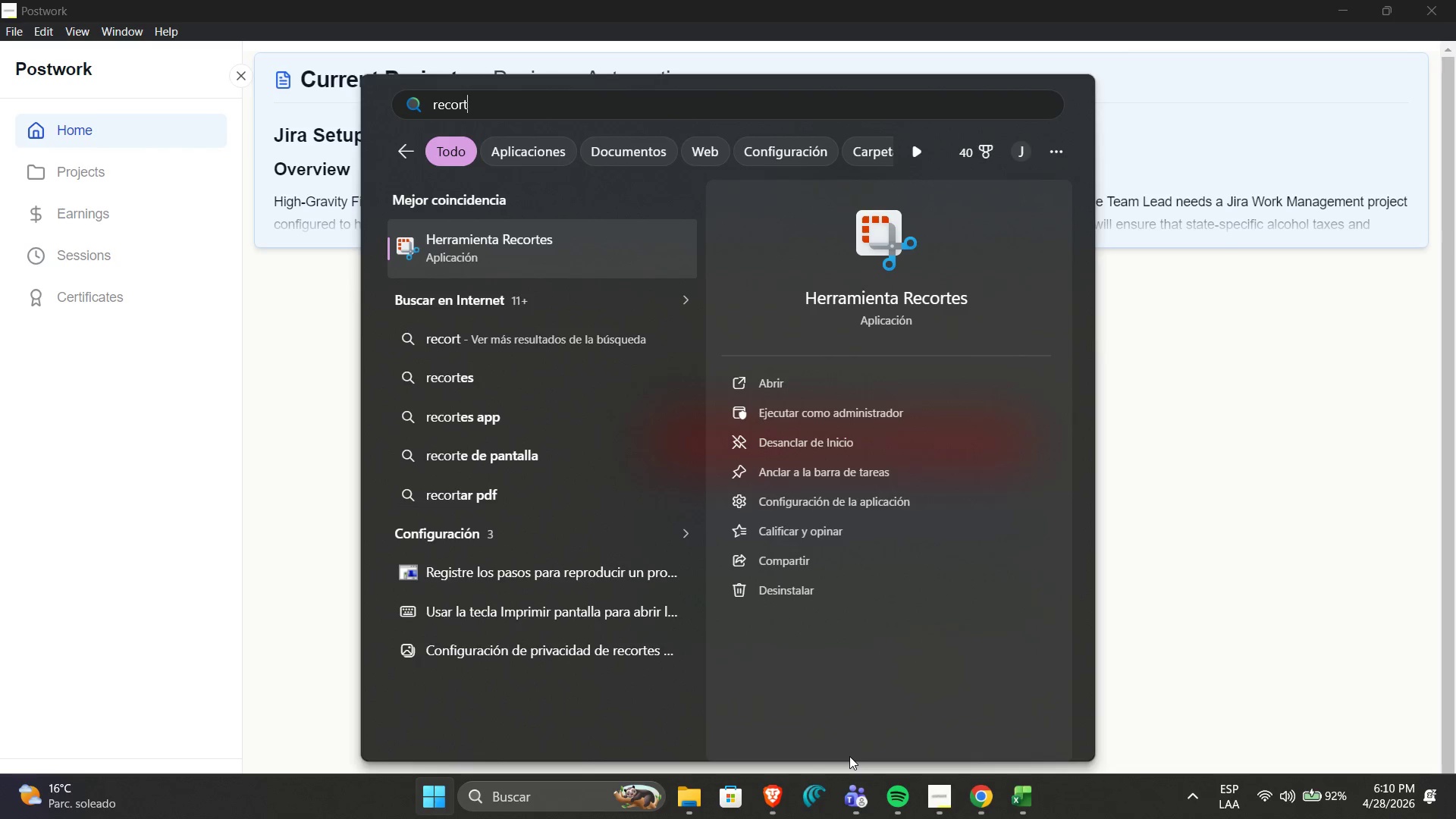 
key(Enter)
 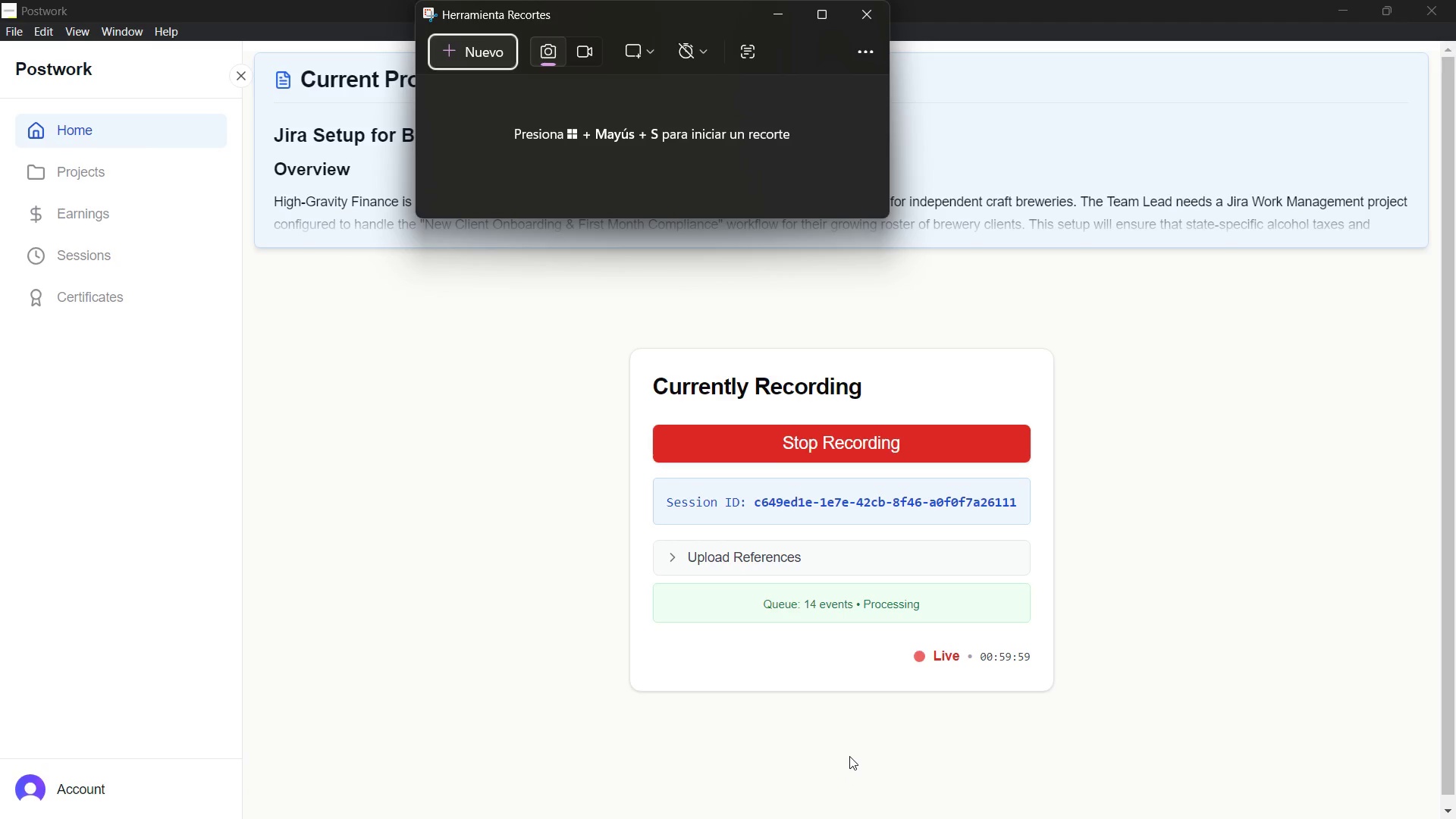 
wait(9.17)
 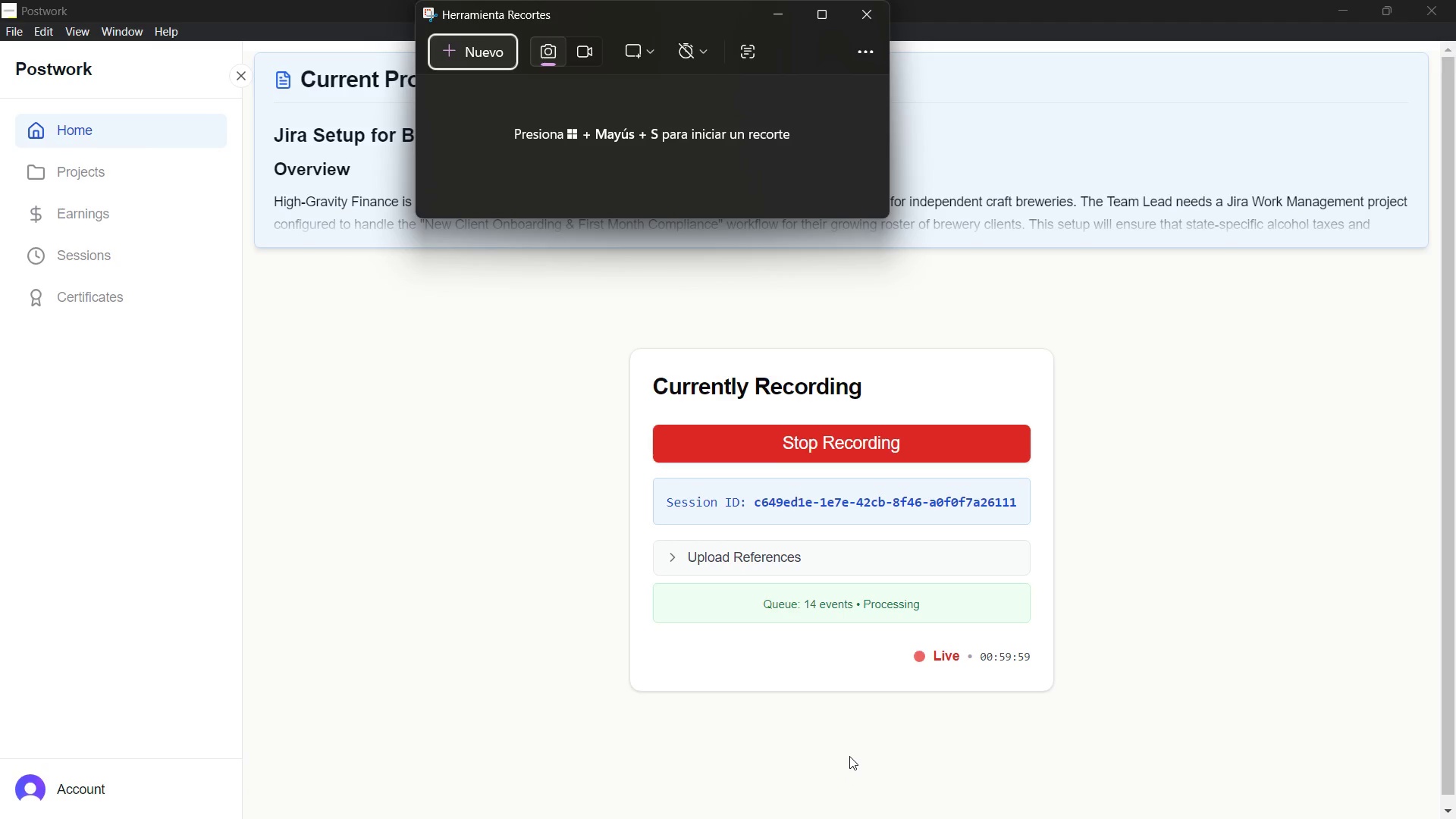 
left_click([585, 42])
 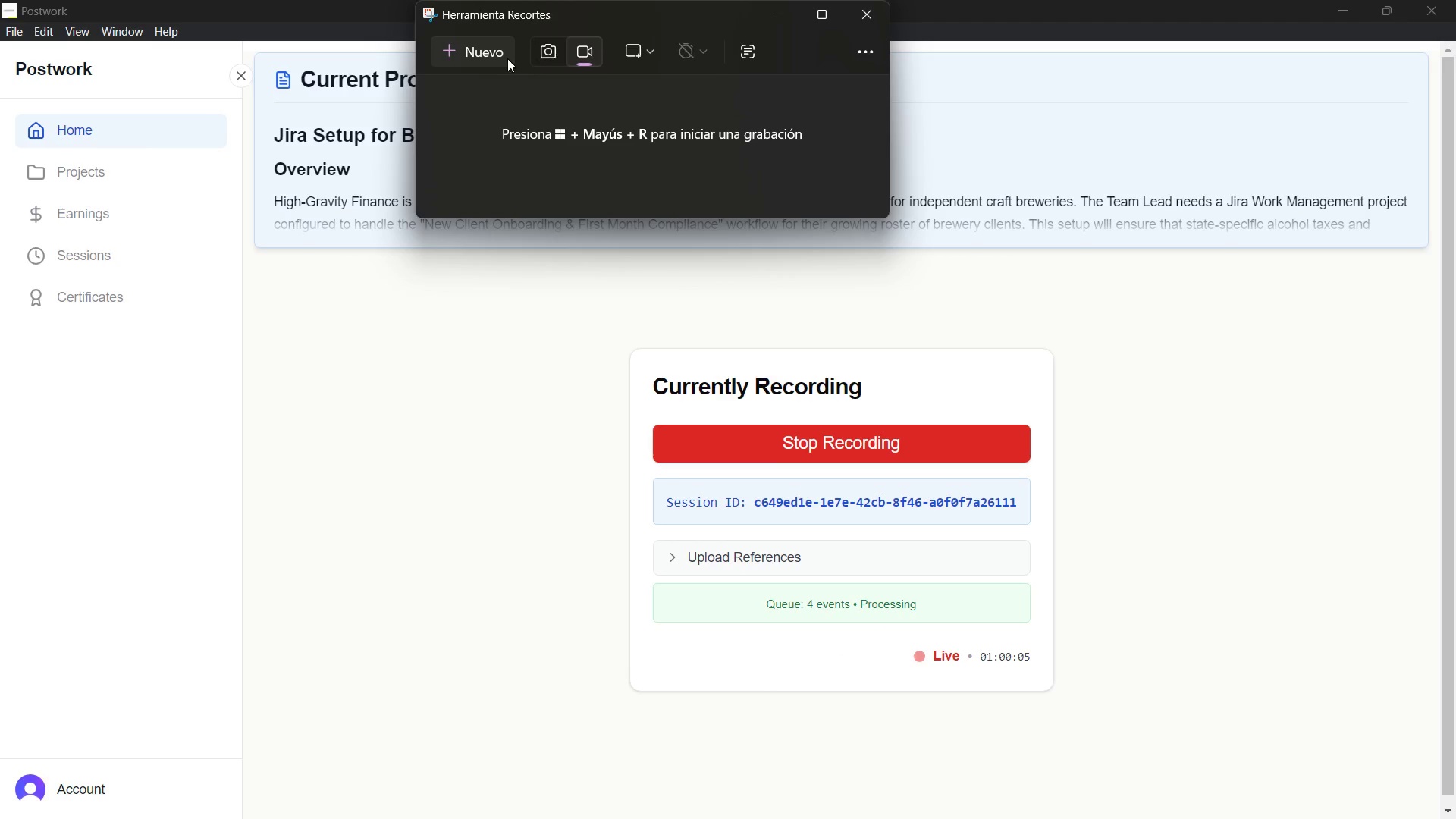 
left_click([497, 54])
 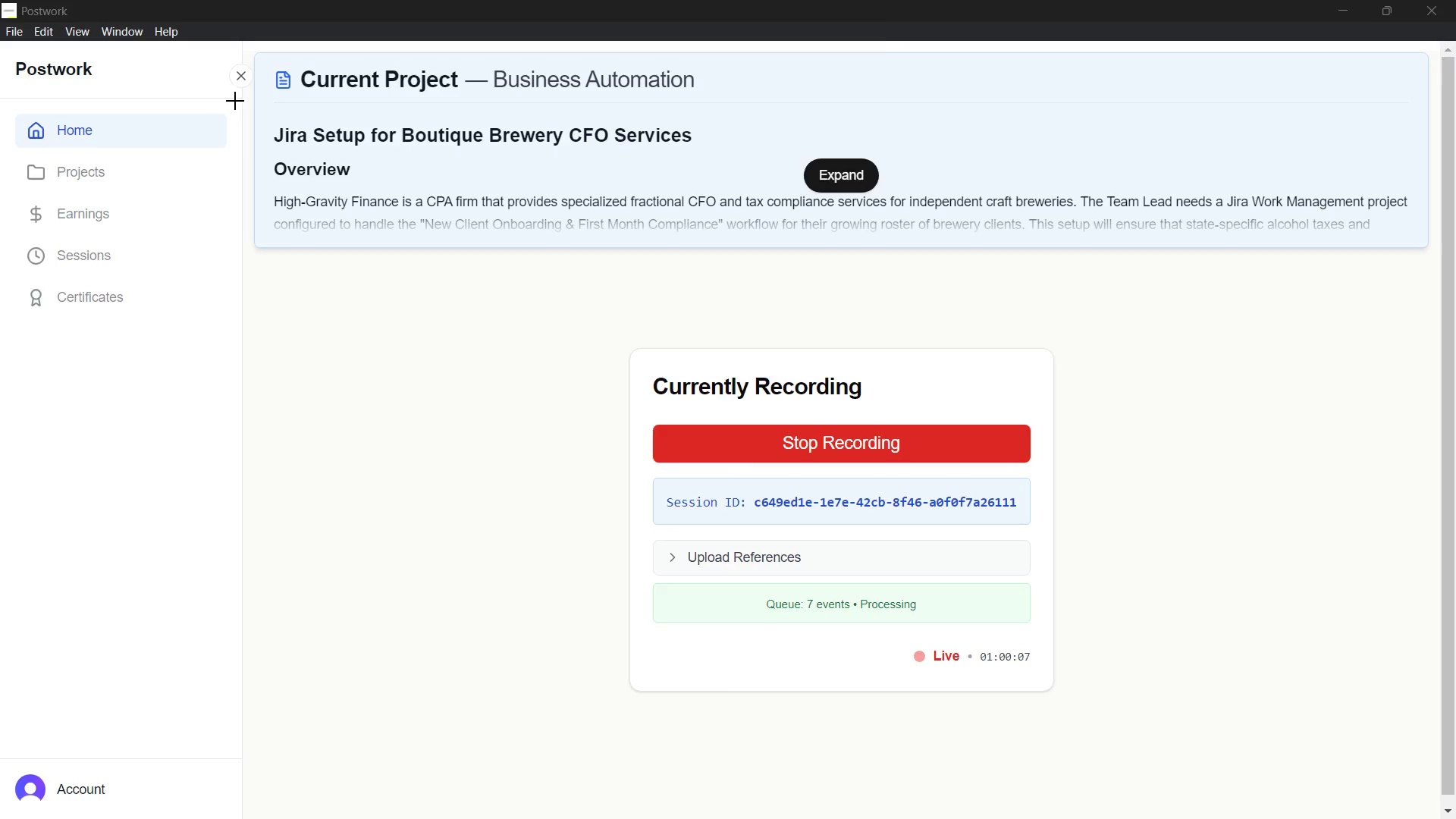 
left_click_drag(start_coordinate=[0, 0], to_coordinate=[1455, 818])
 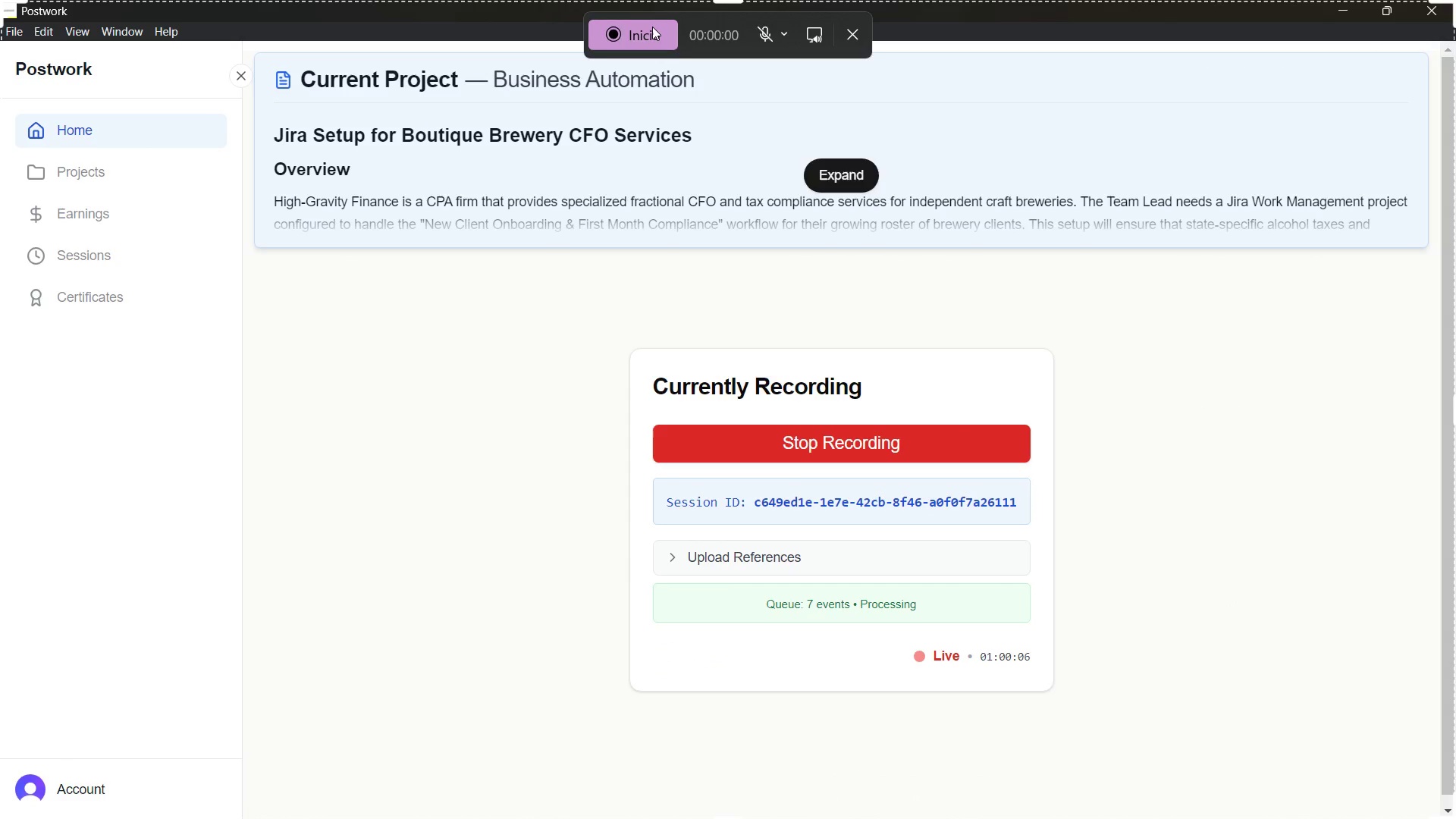 
left_click([651, 27])
 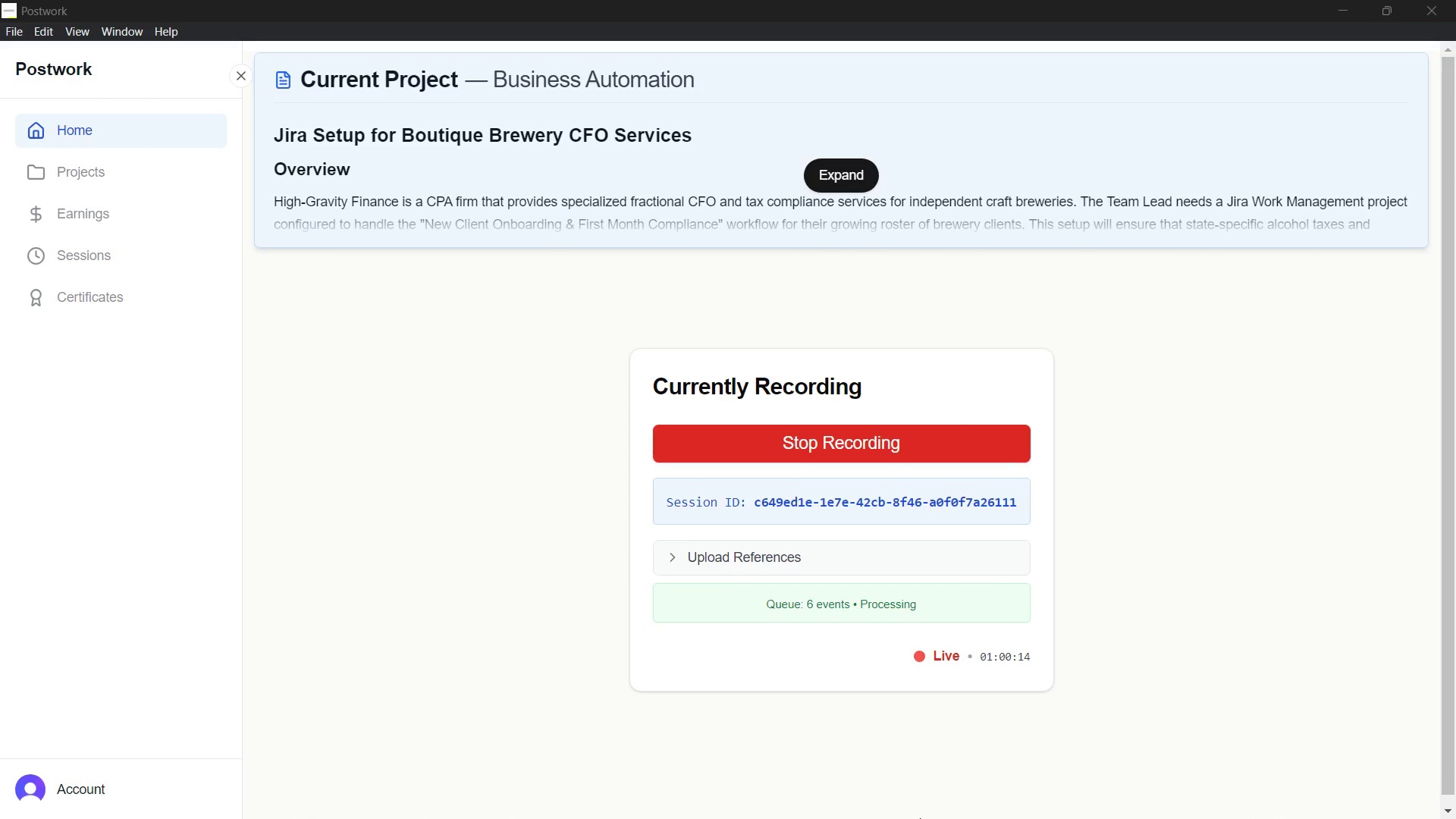 
wait(5.56)
 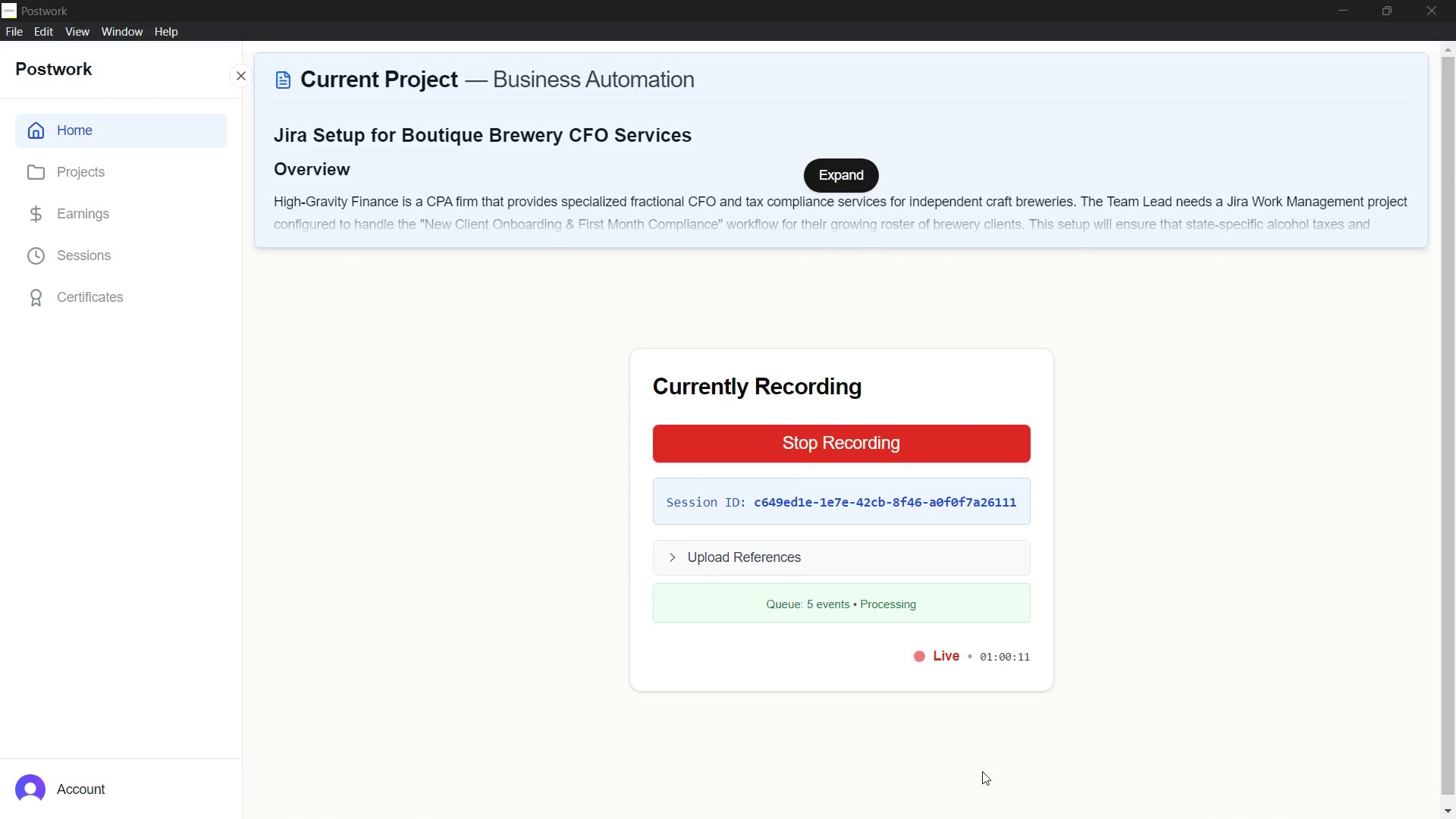 
key(Alt+AltLeft)
 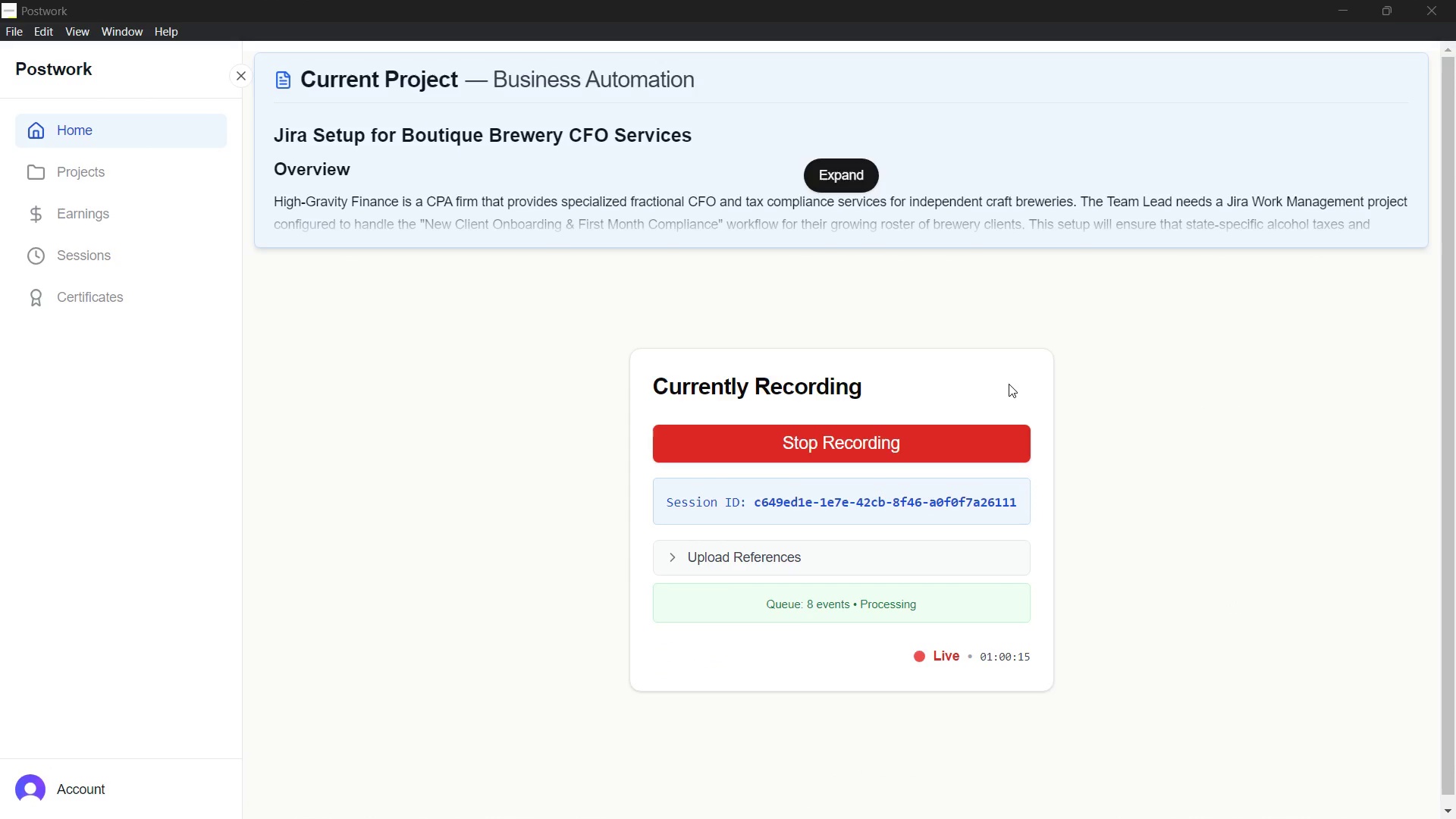 
key(Alt+Tab)